 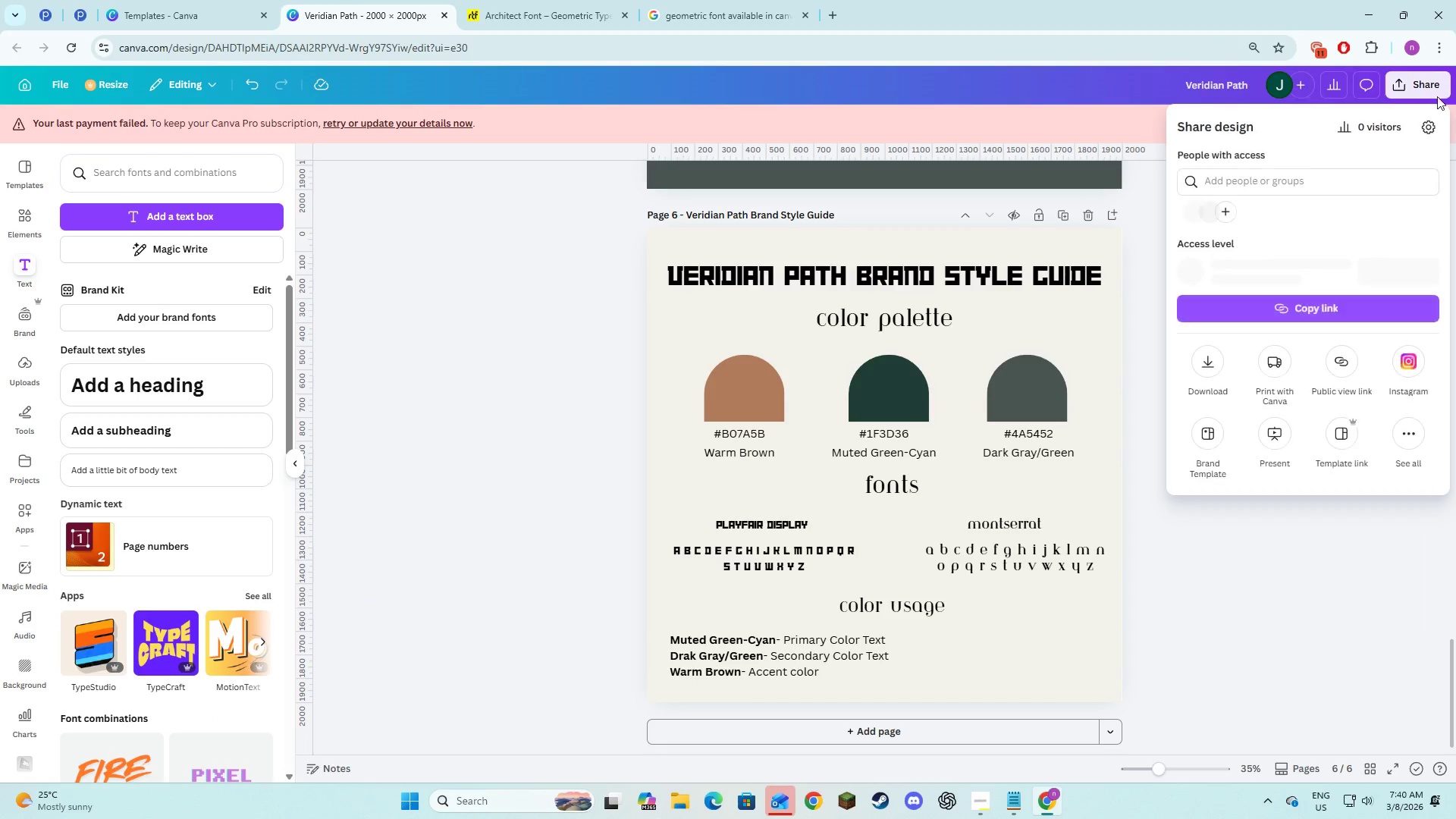 
left_click([1201, 366])
 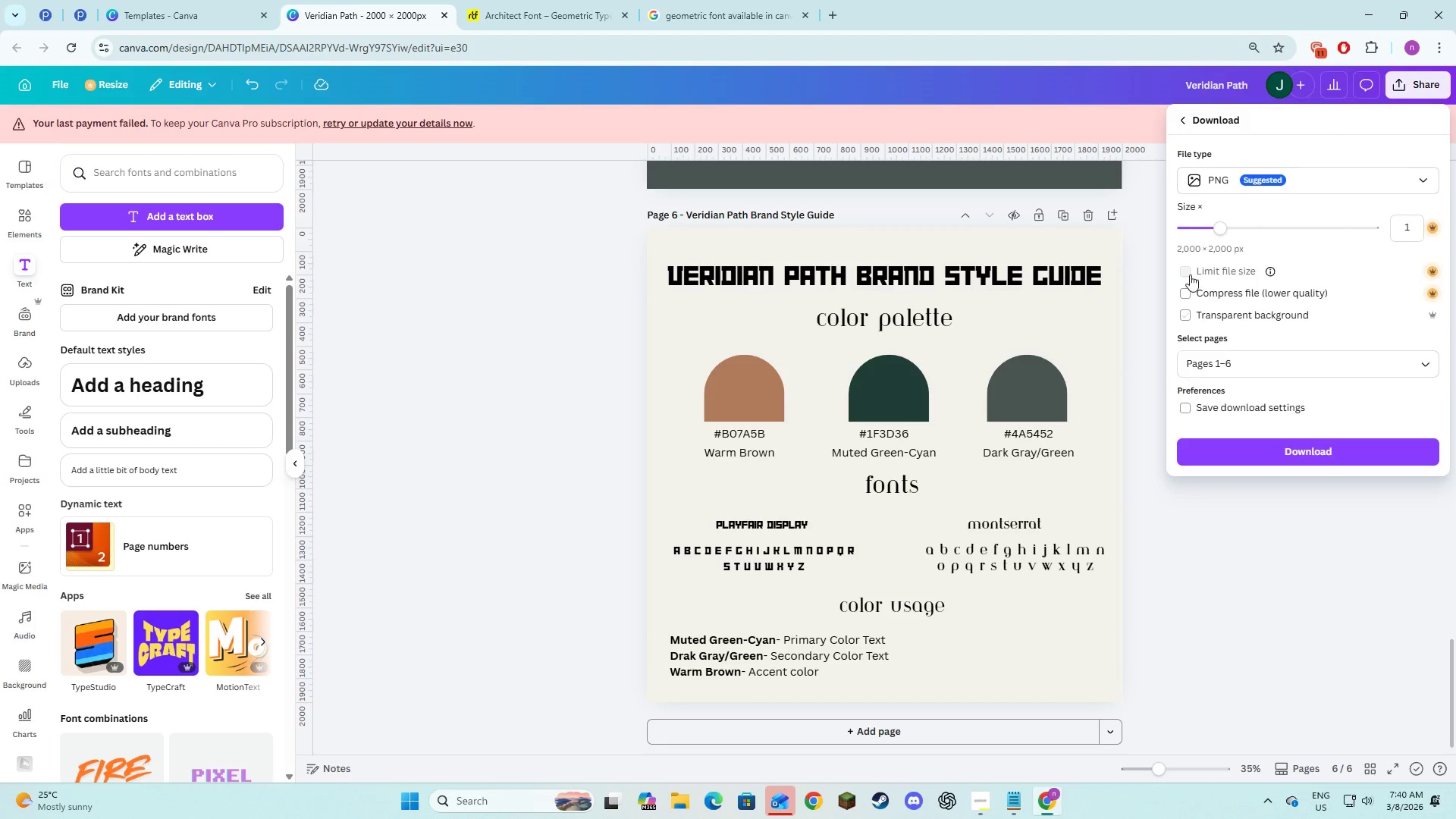 
left_click([1241, 185])
 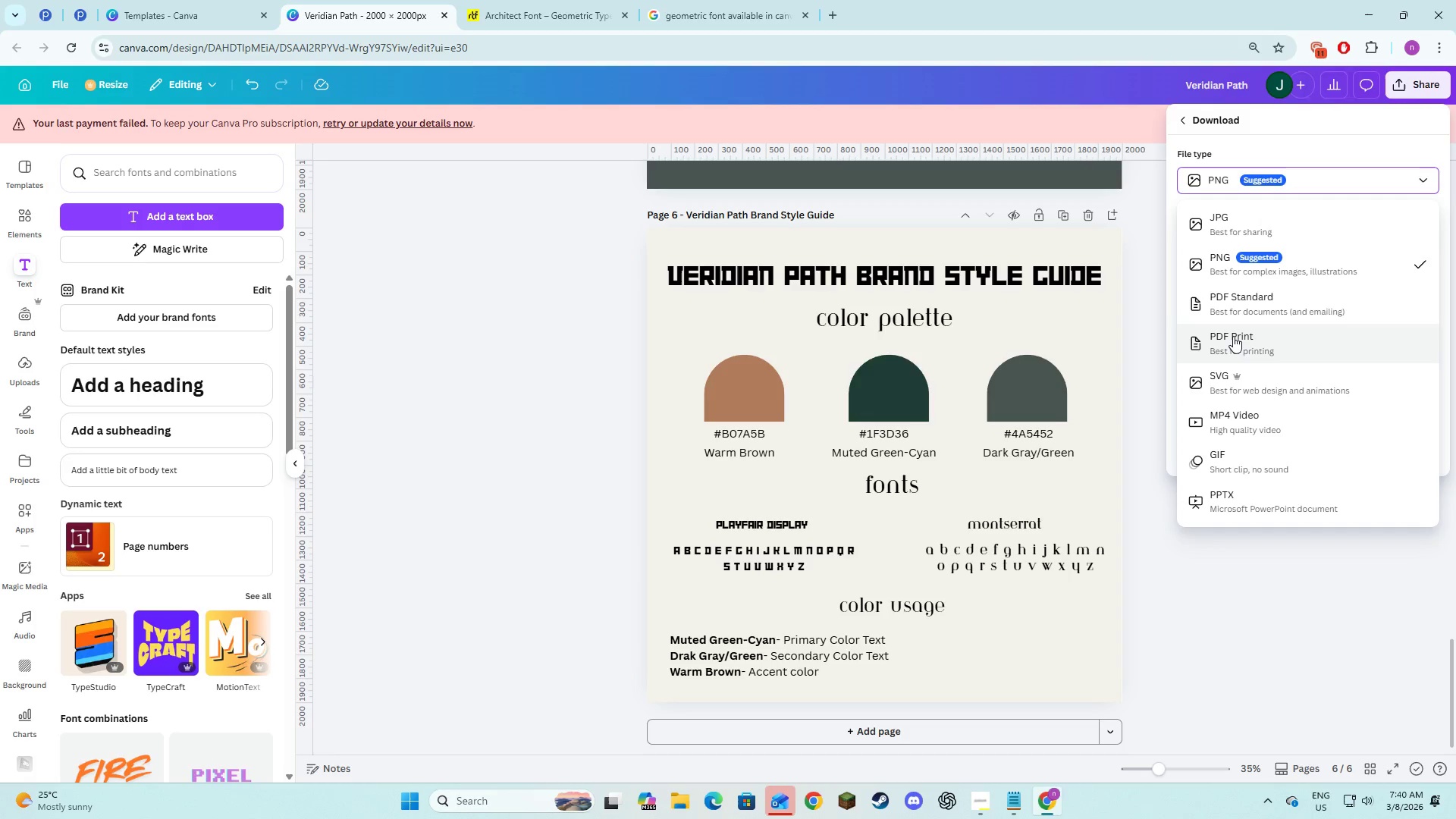 
left_click([1238, 306])
 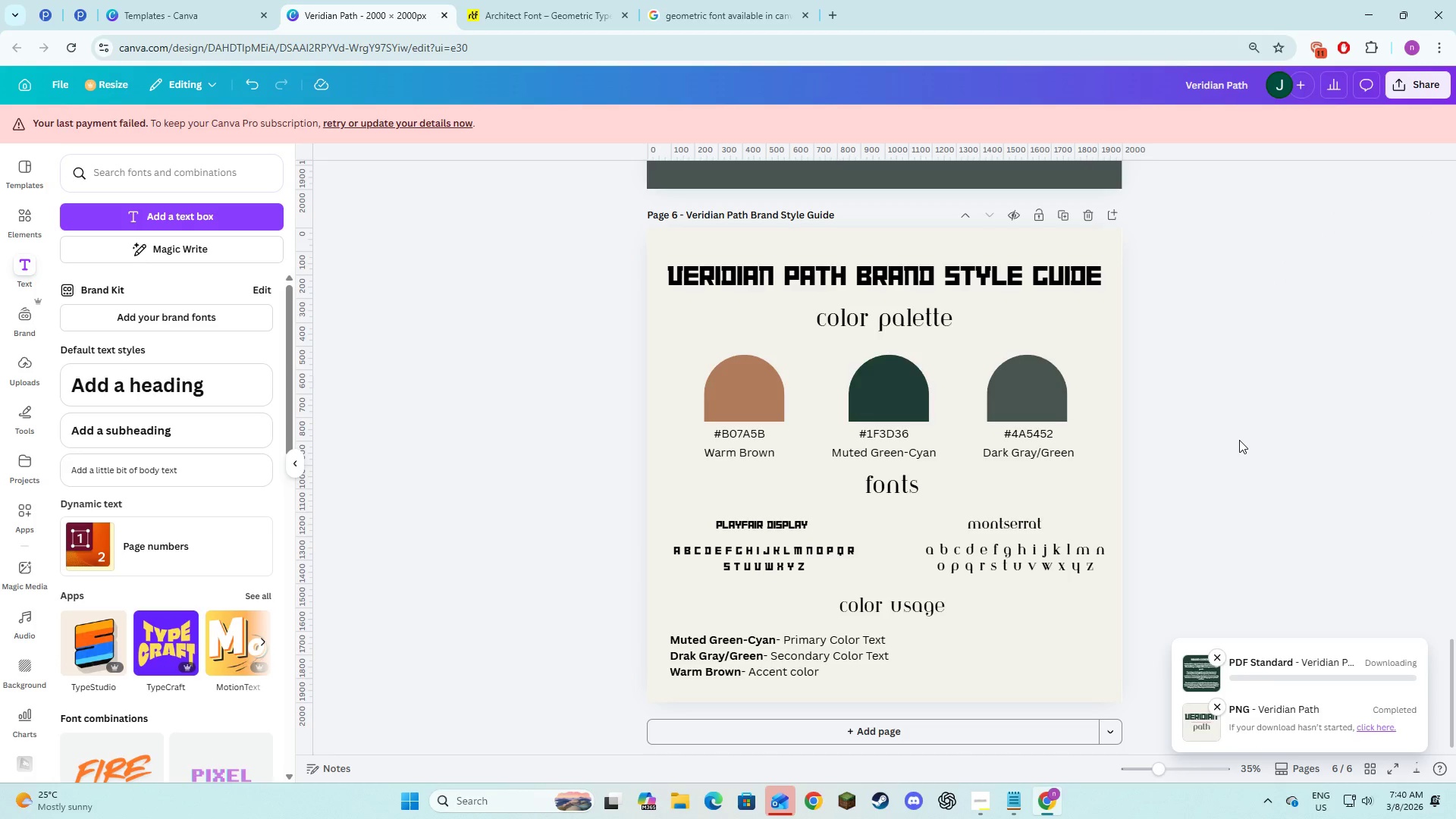 
wait(5.19)
 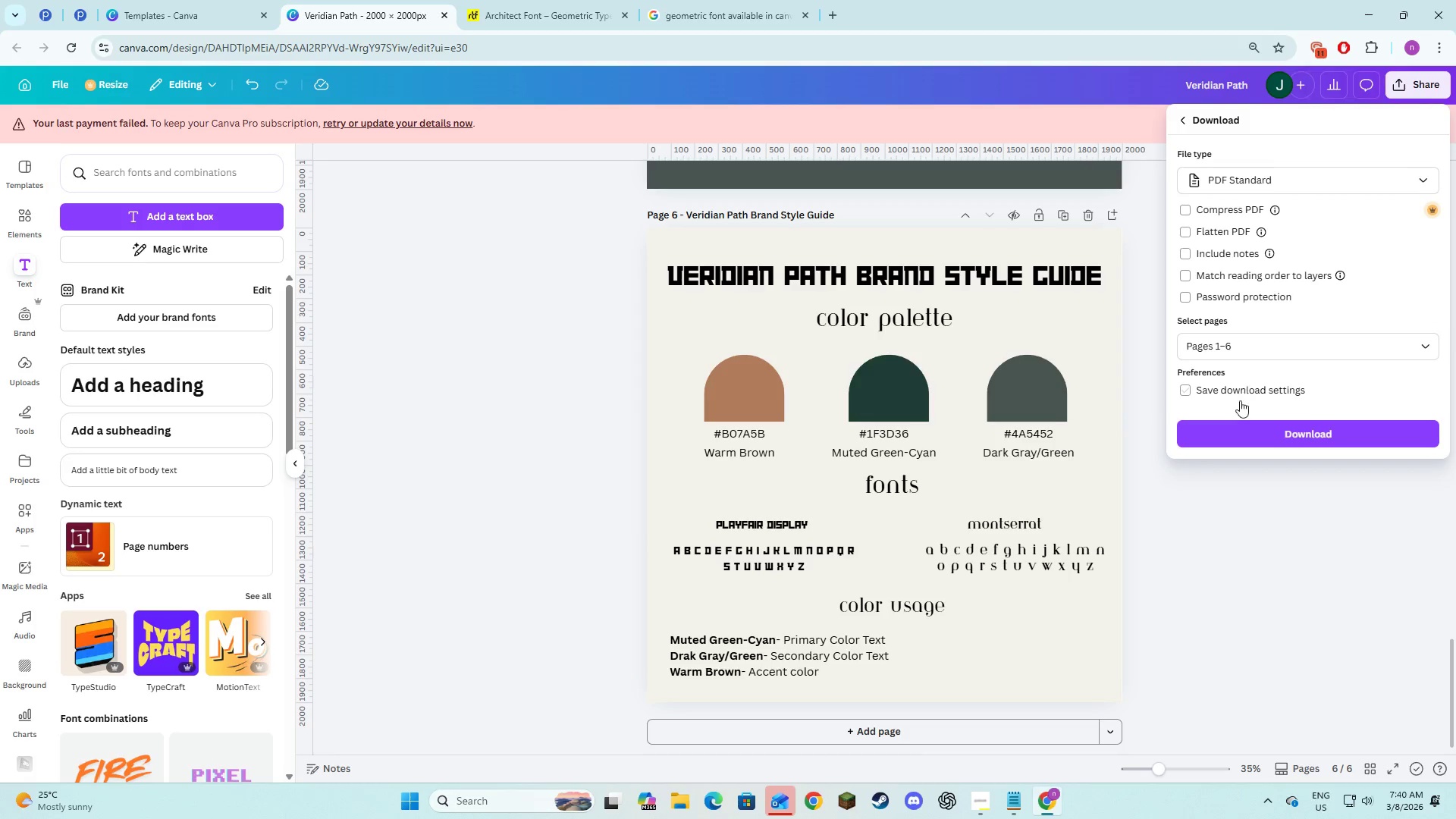 
key(Alt+AltLeft)
 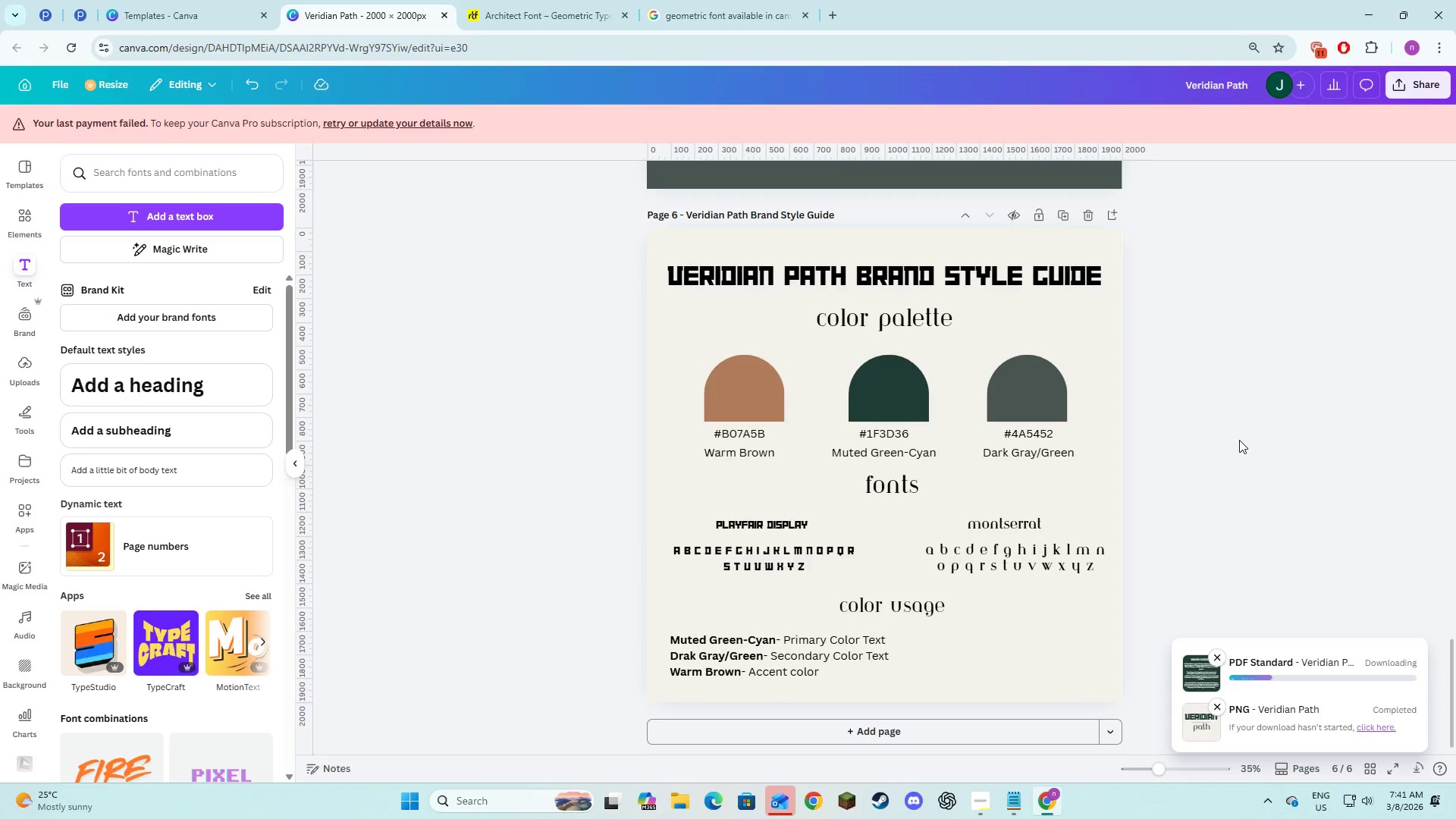 
key(Alt+Tab)